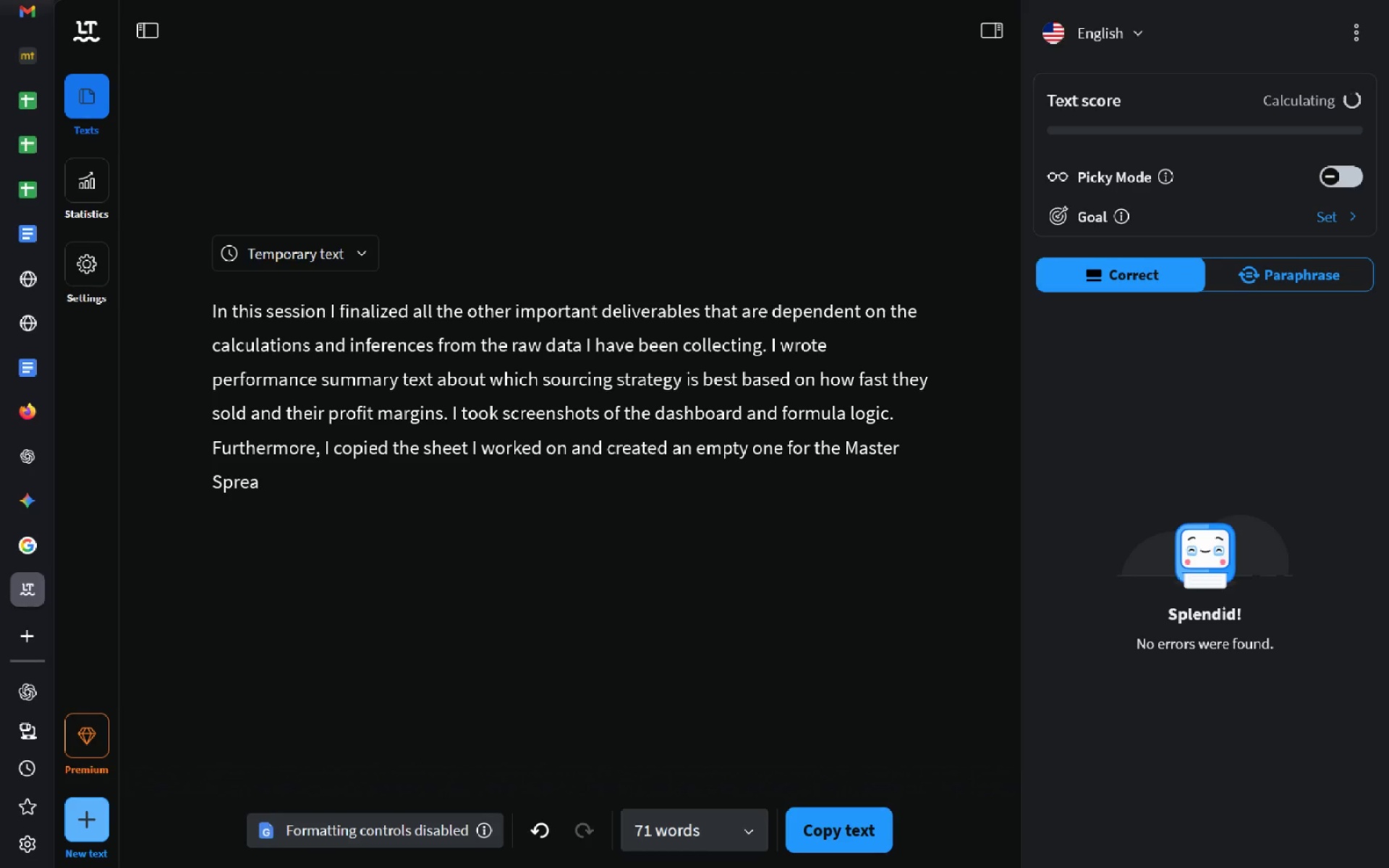 
key(Control+ControlLeft)
 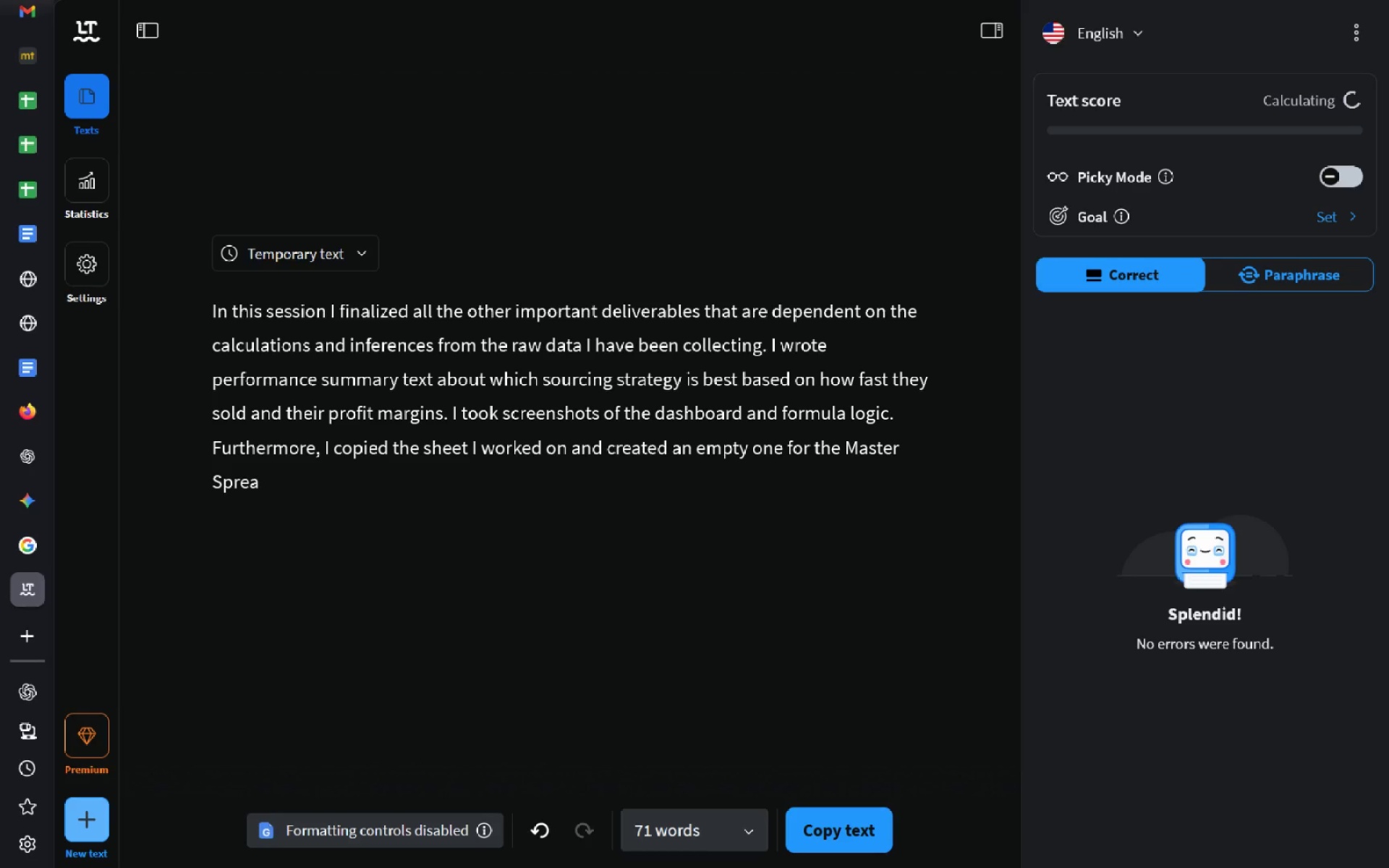 
key(Control+Backspace)
 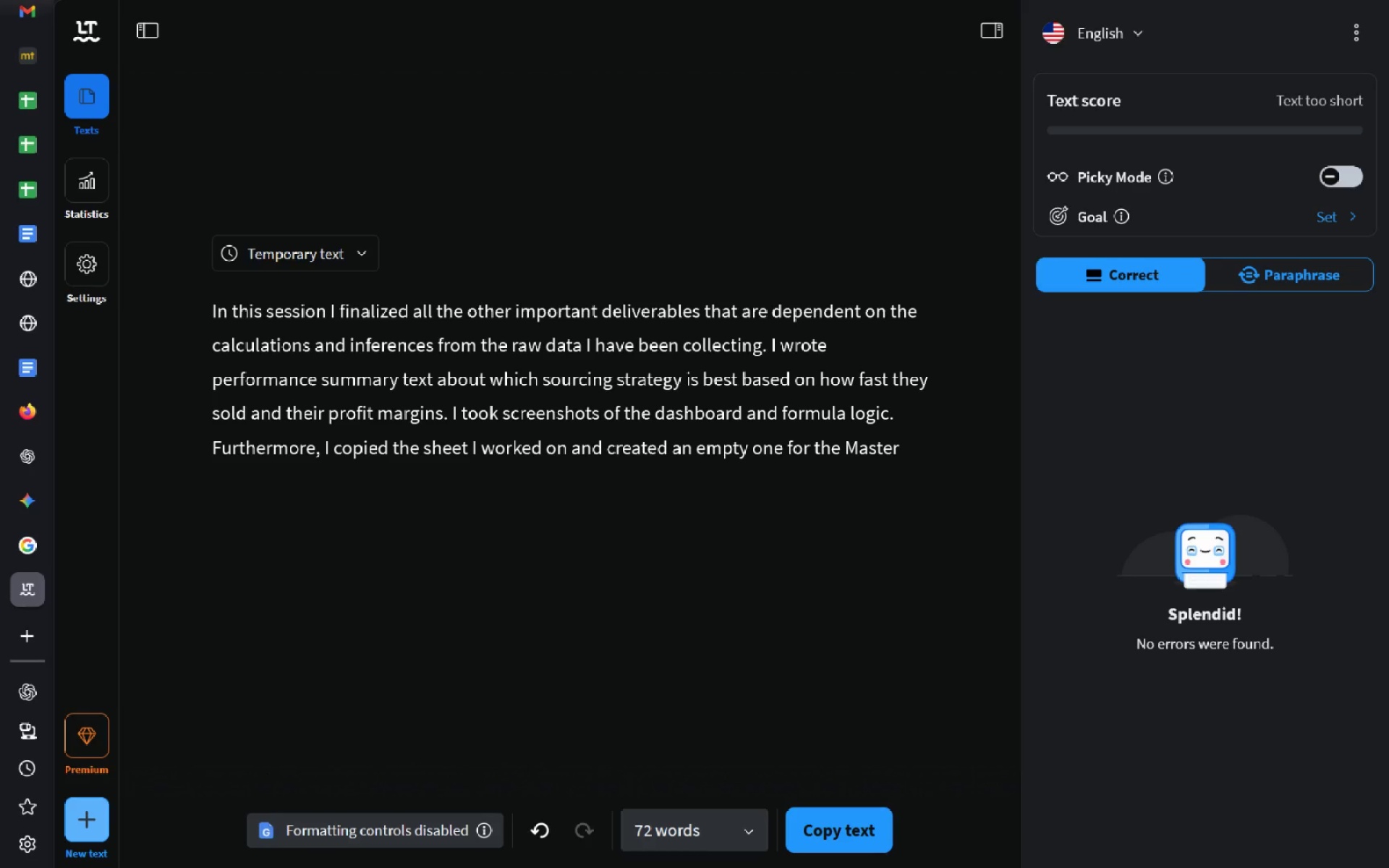 
type(Sp)
 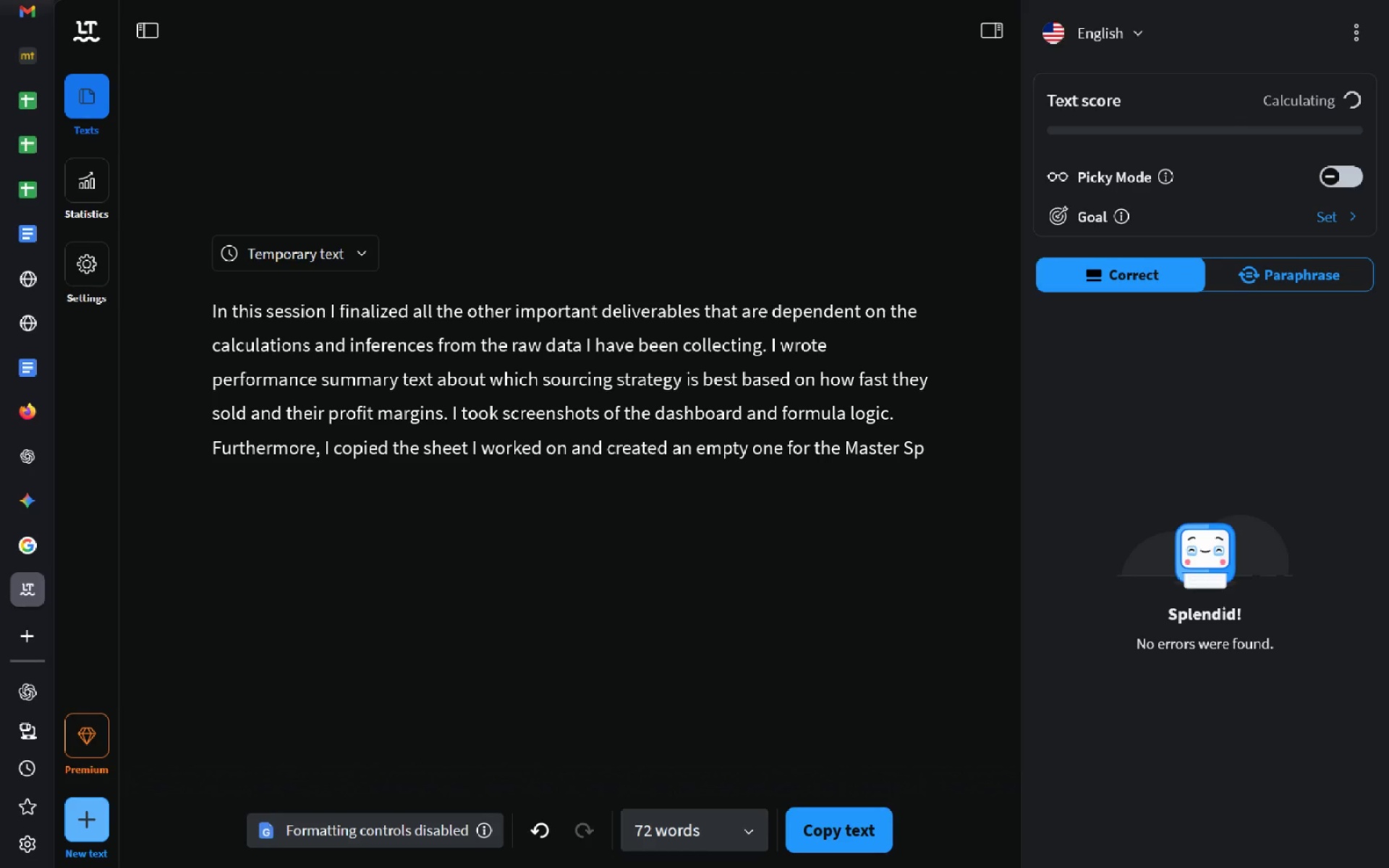 
hold_key(key=AltLeft, duration=0.83)
 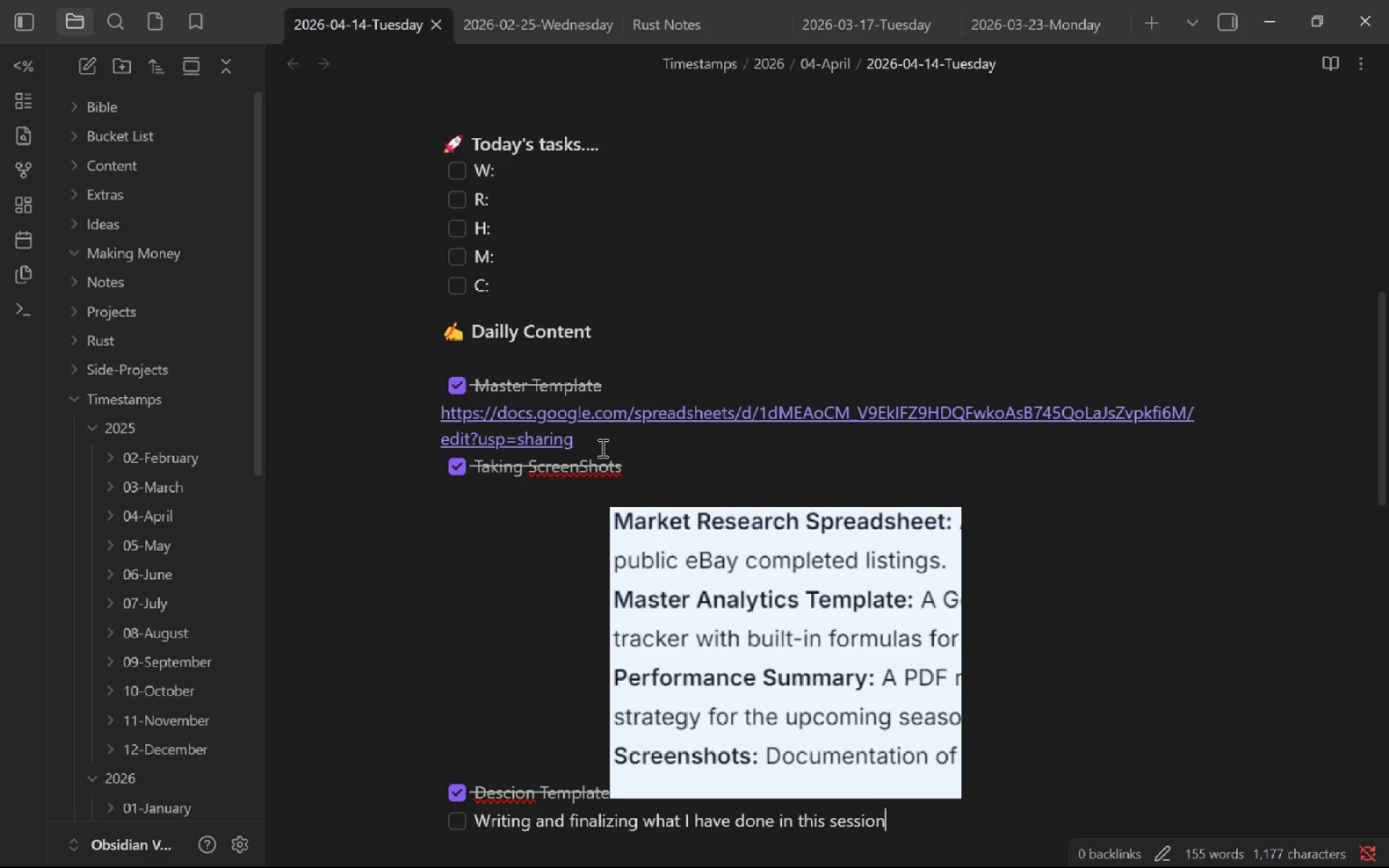 
hold_key(key=Tab, duration=0.31)
 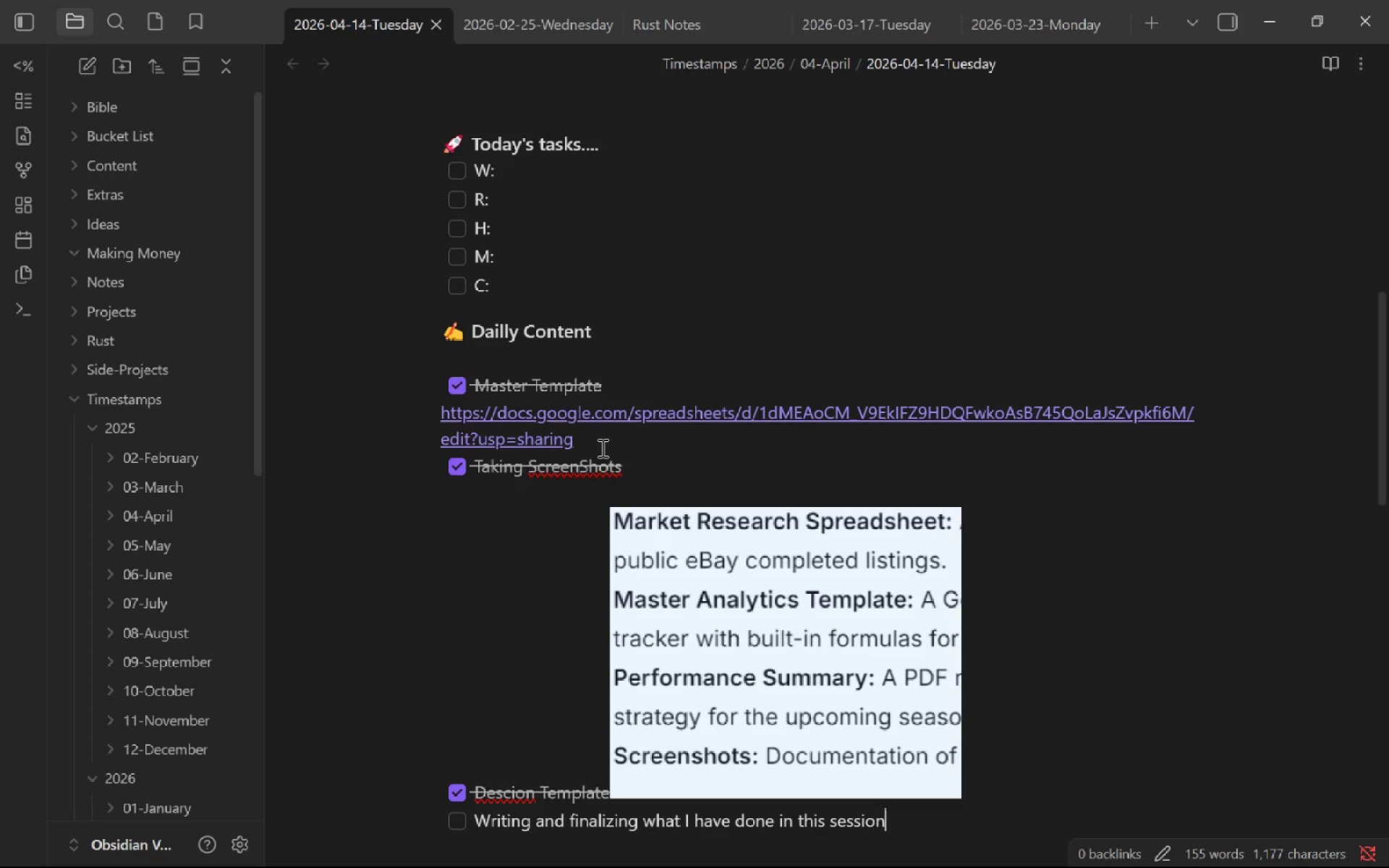 
key(Alt+AltLeft)
 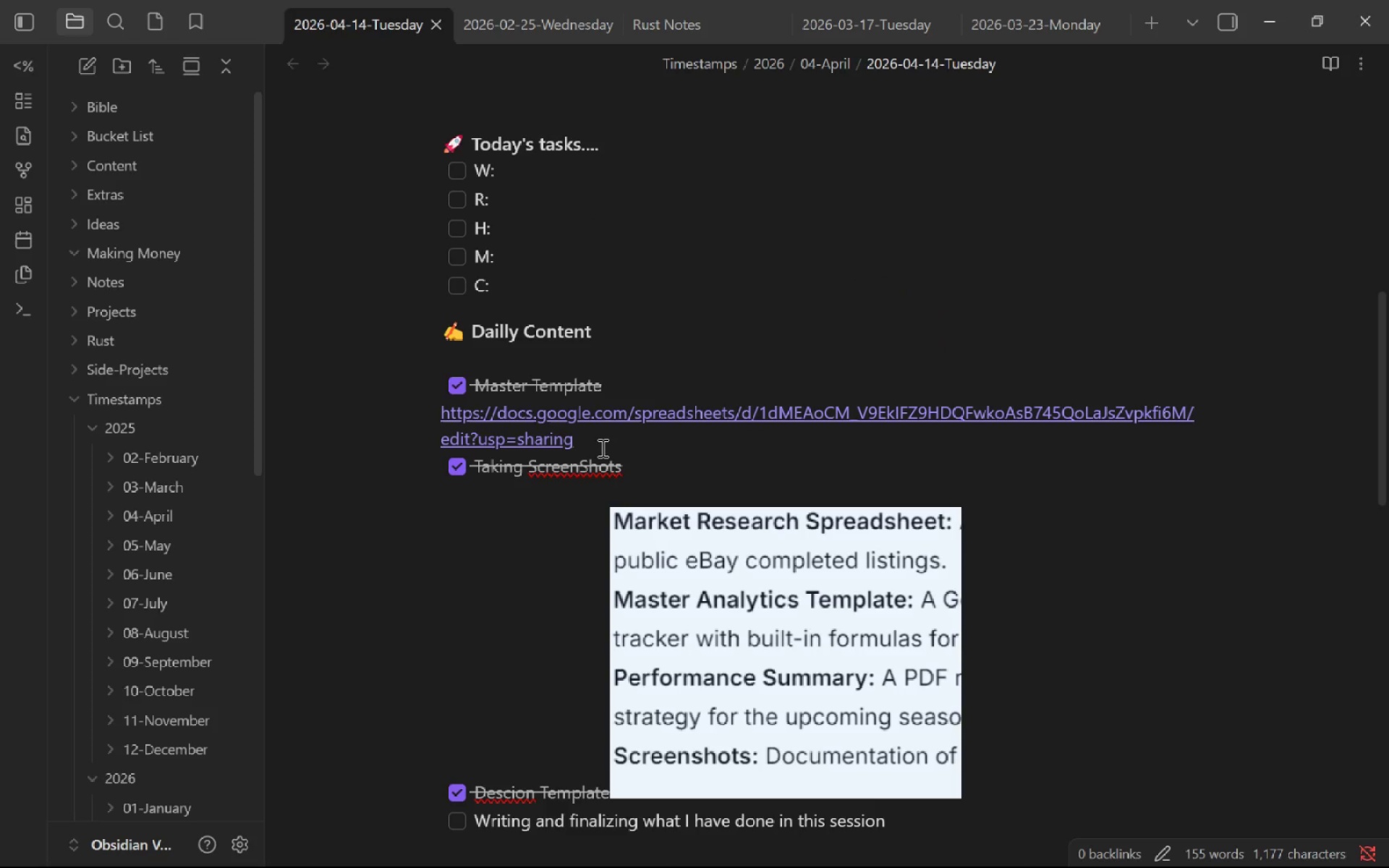 
key(Alt+Tab)
 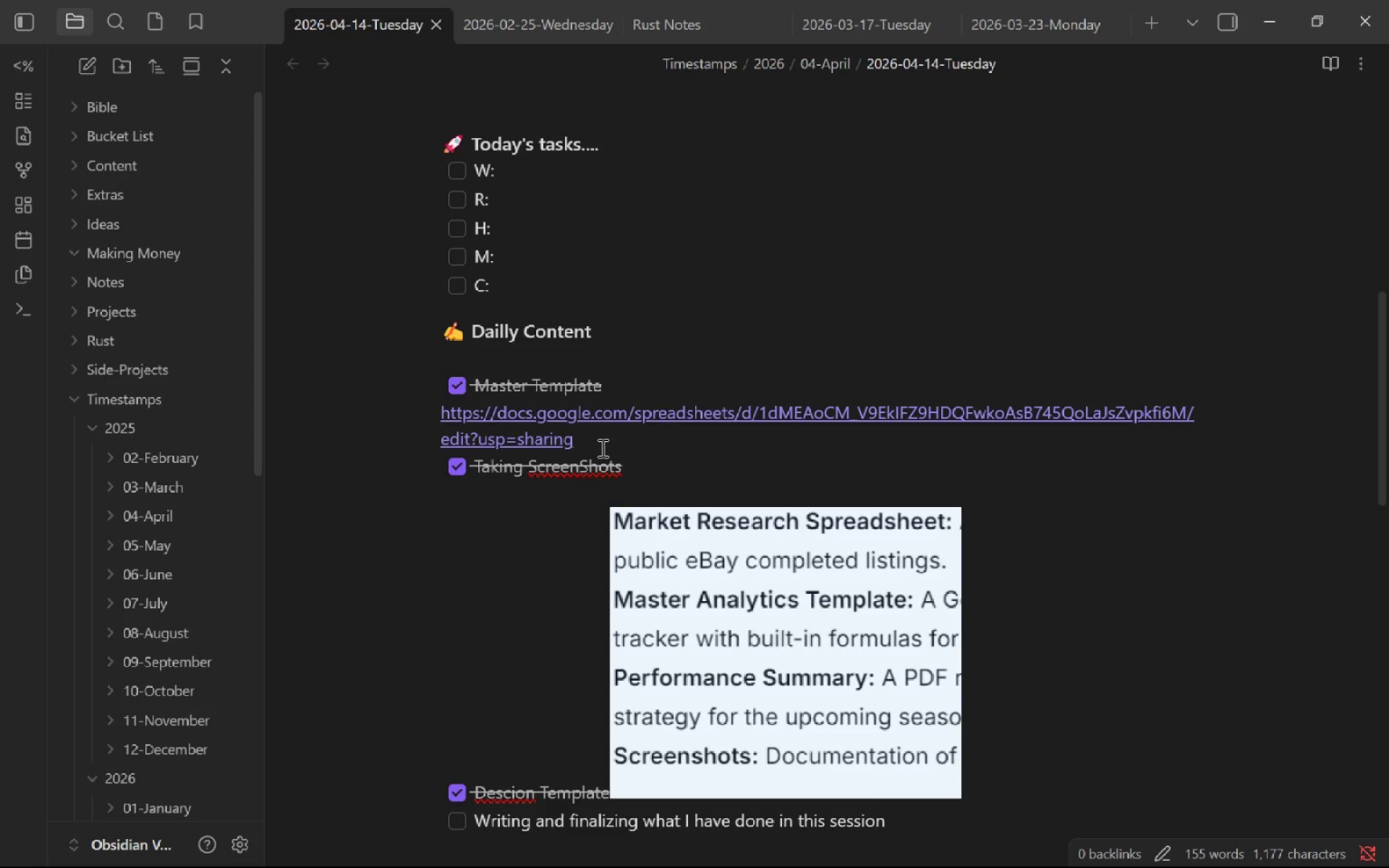 
key(Control+ControlLeft)
 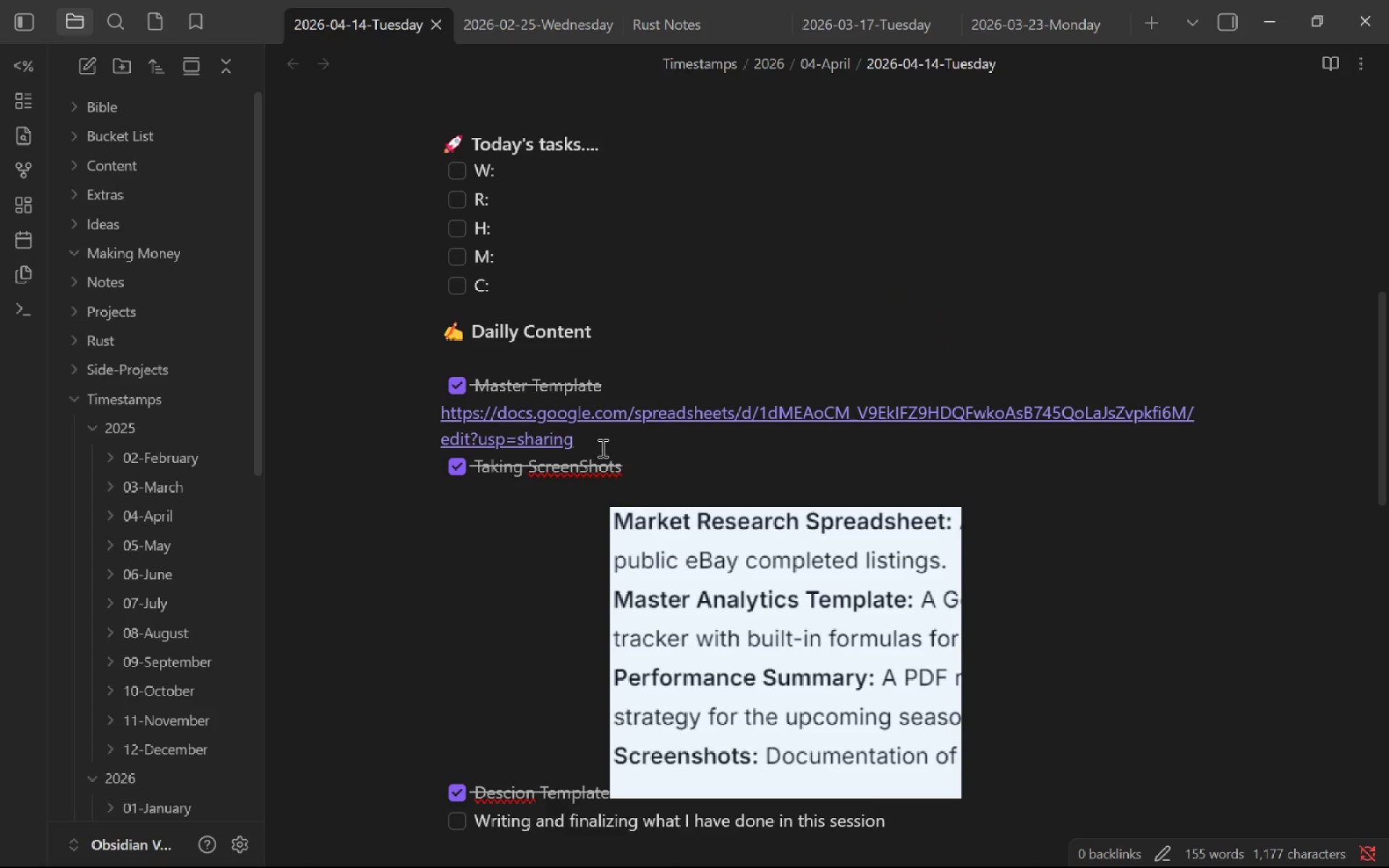 
key(Control+Backspace)
 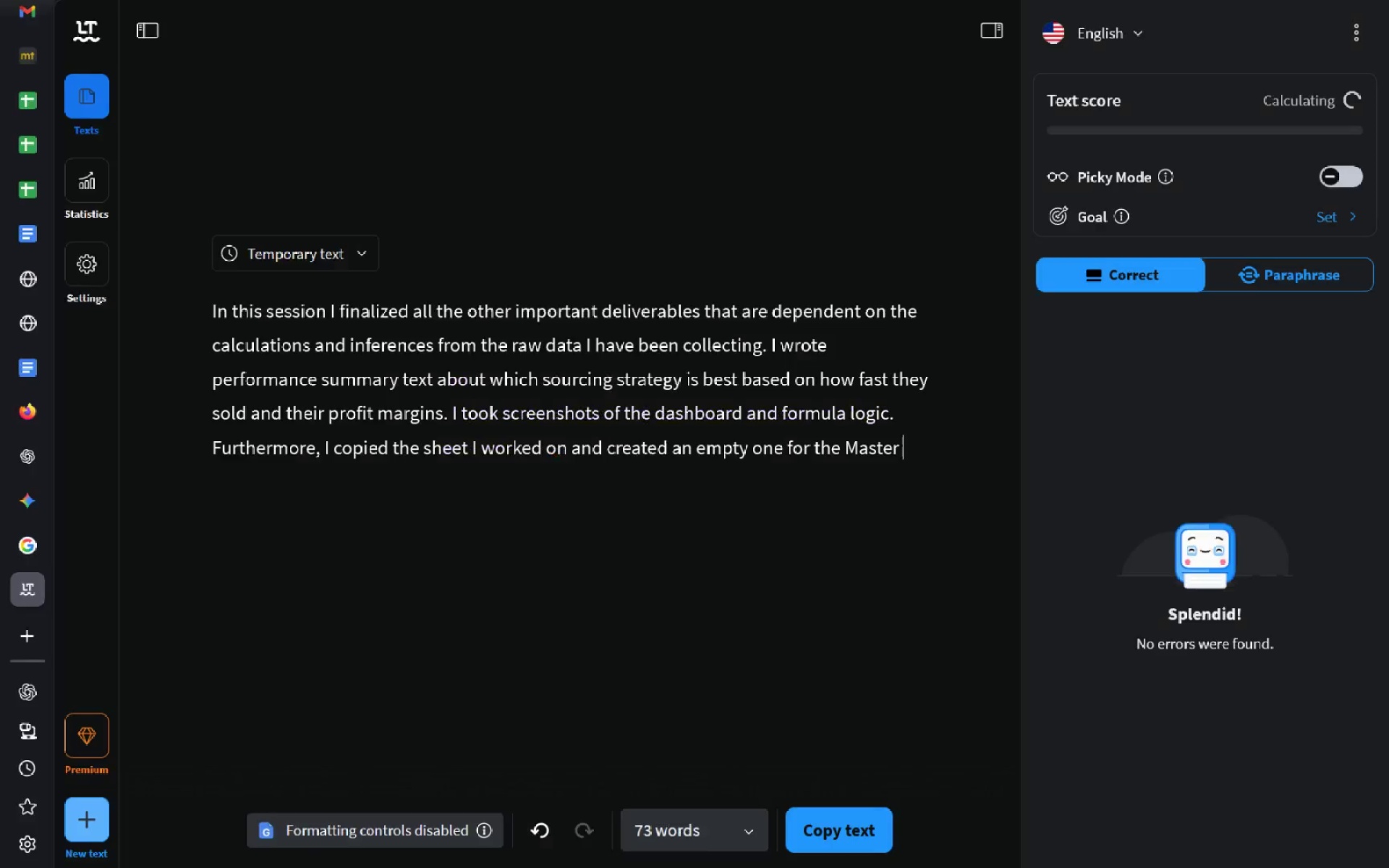 
type(Research Spreadsheet. )
key(Tab)
key(Tab)
 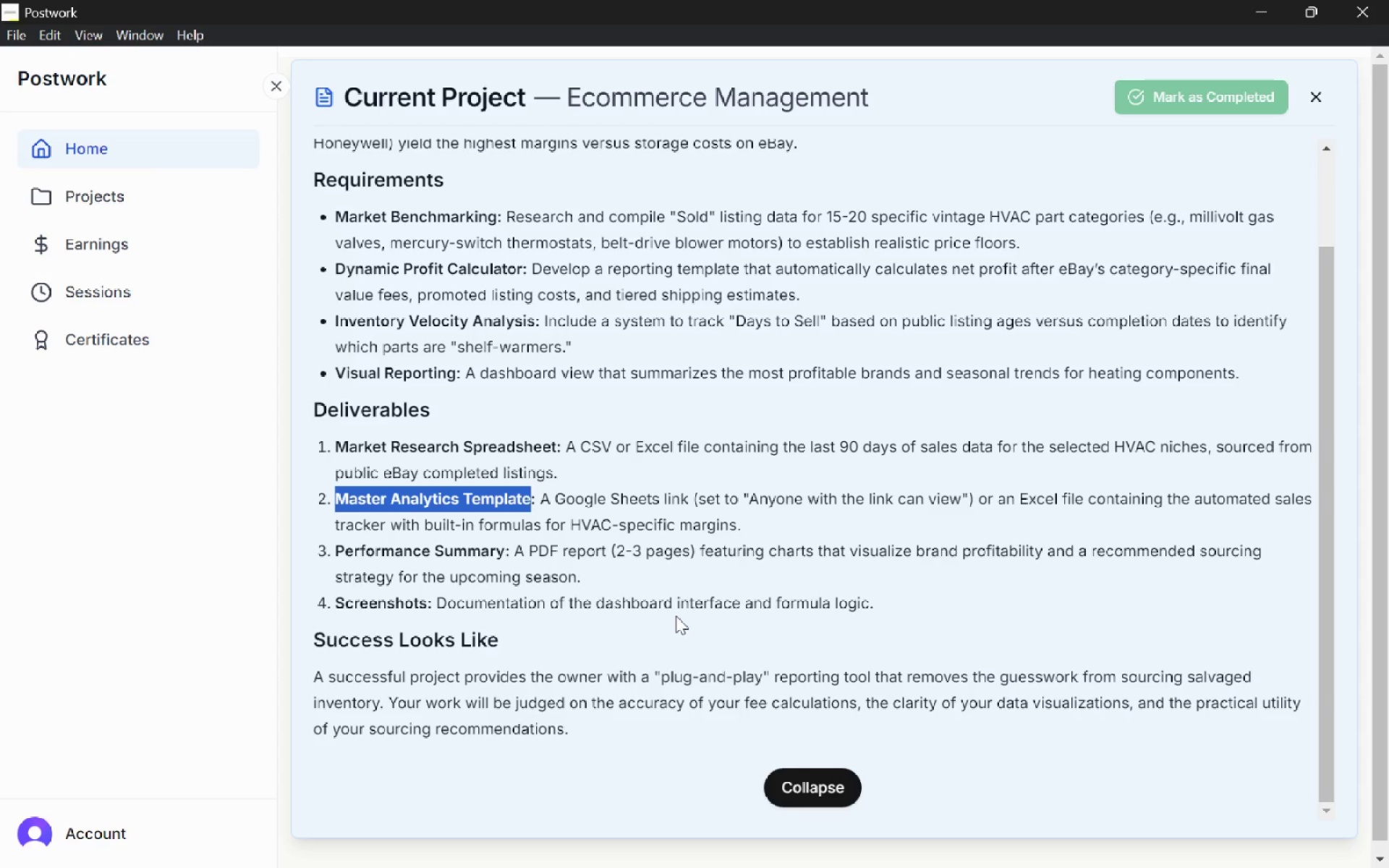 
 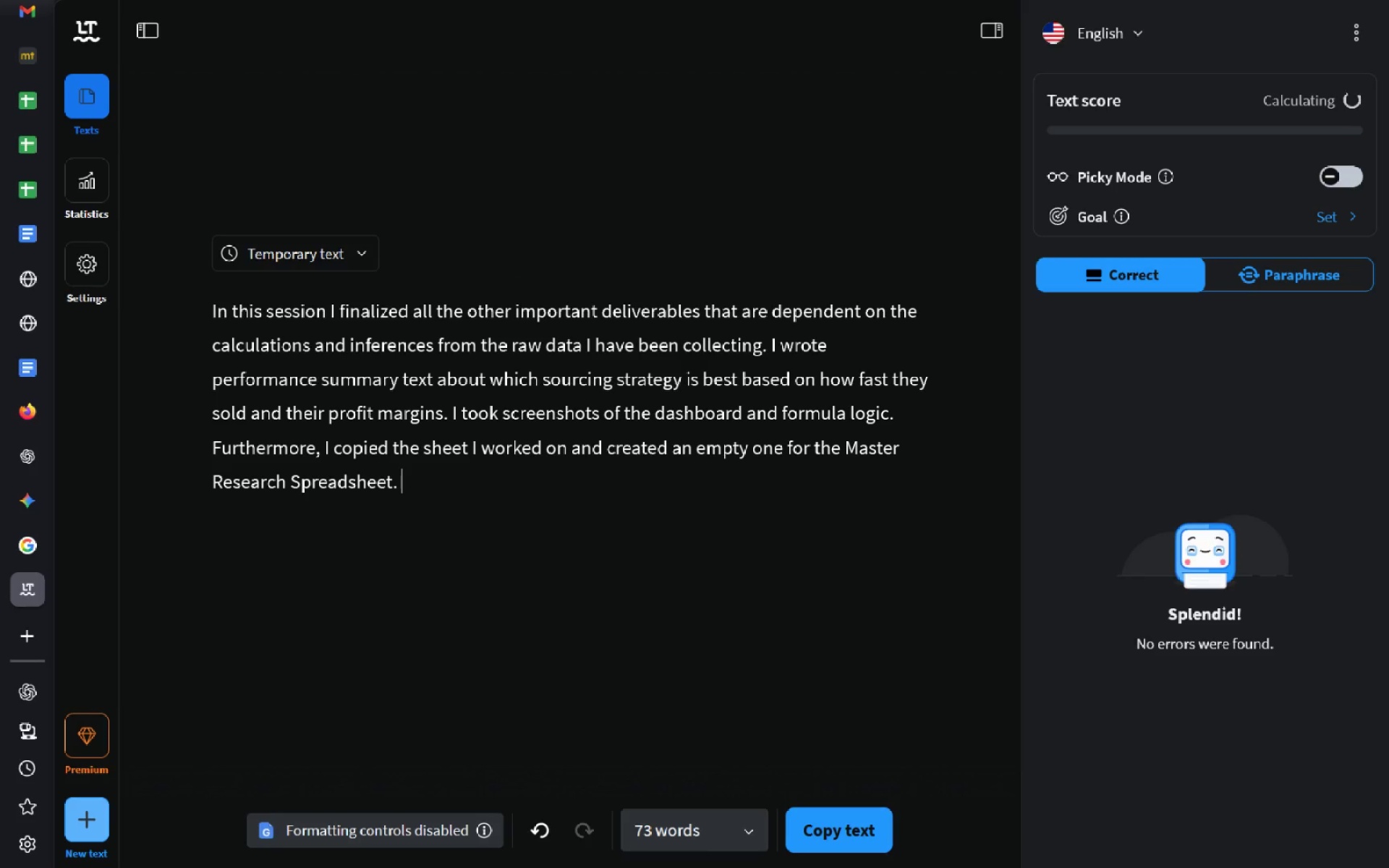 
hold_key(key=AltLeft, duration=1.88)